 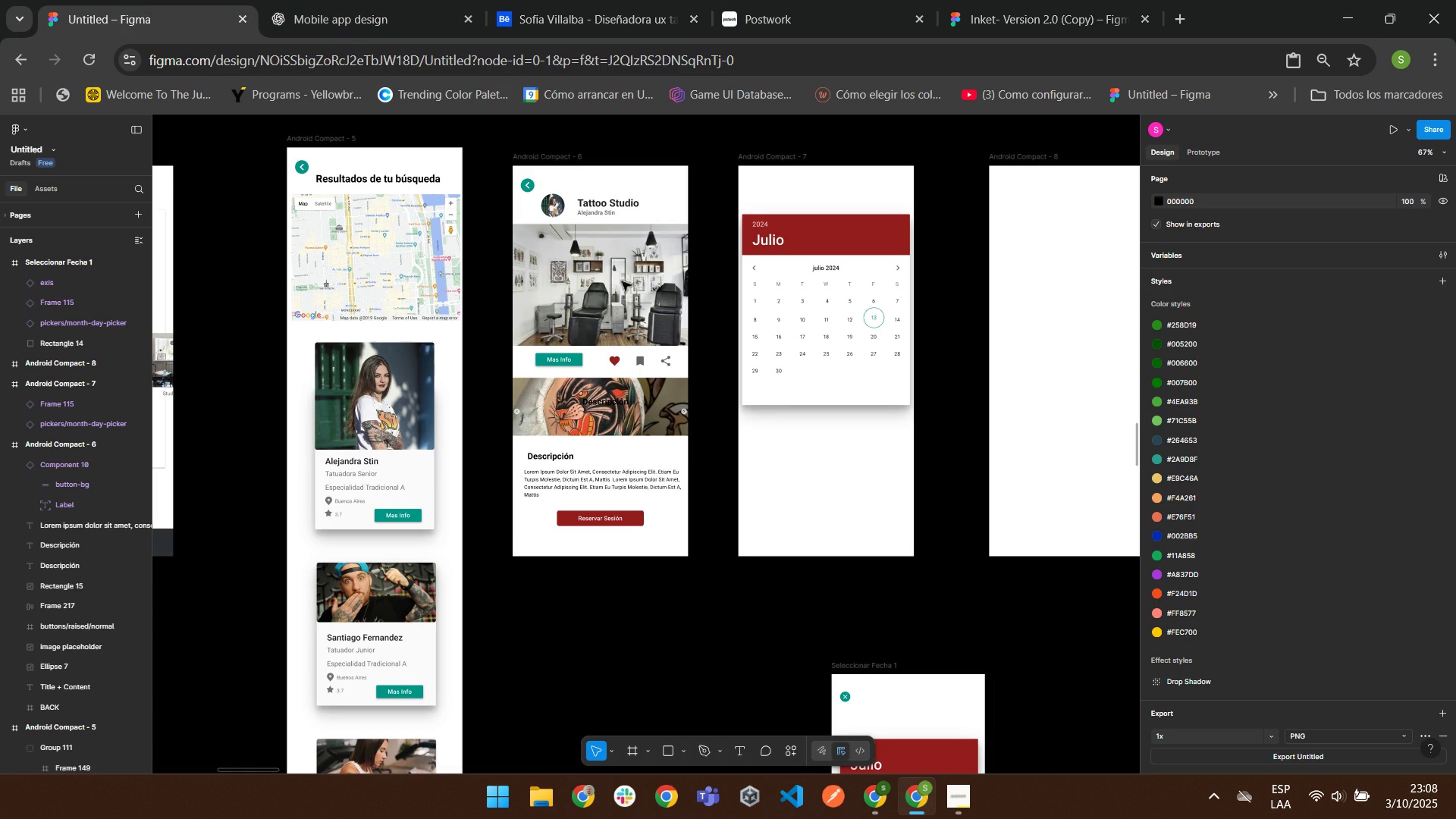 
right_click([779, 442])
 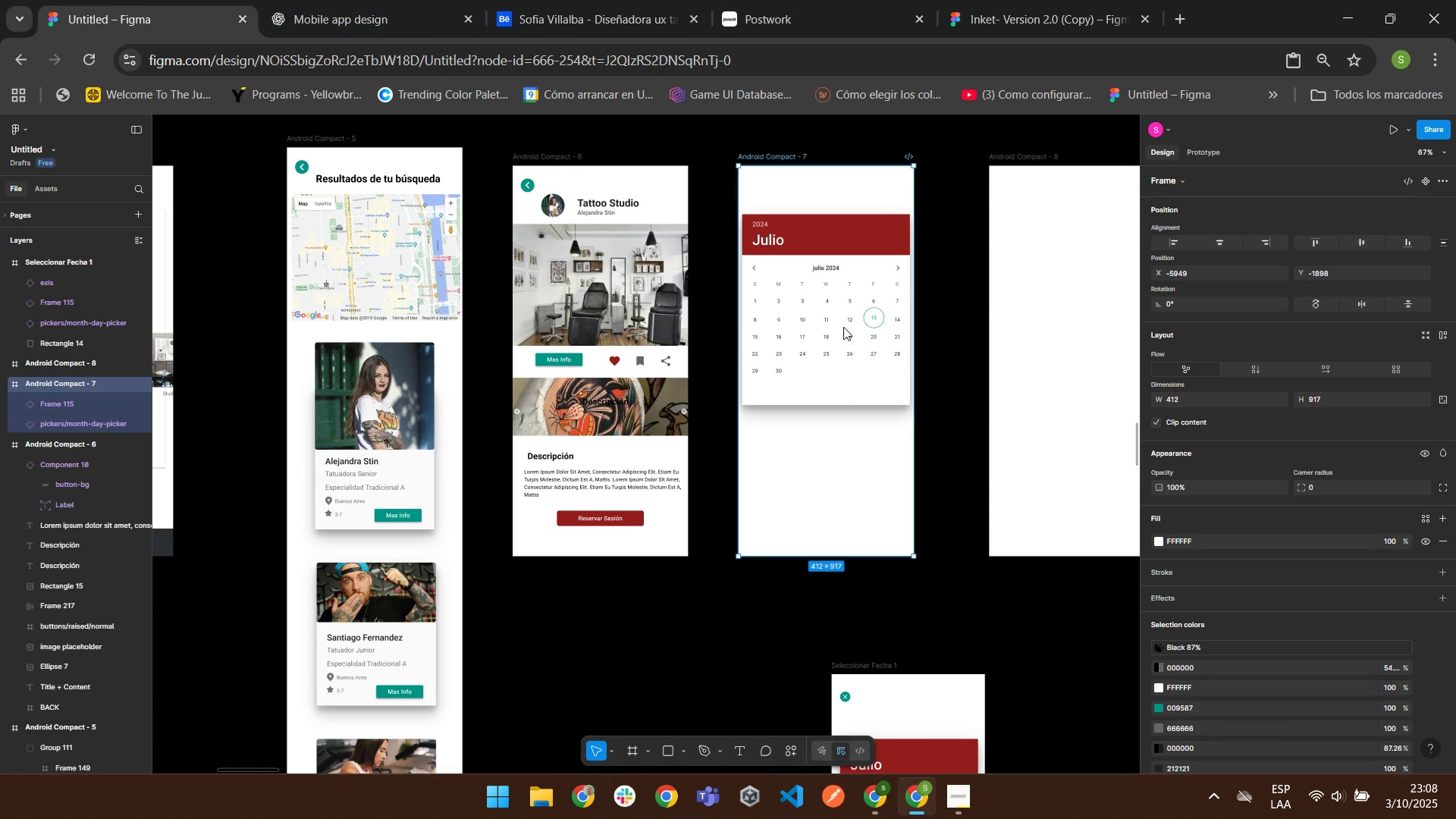 
left_click([843, 327])
 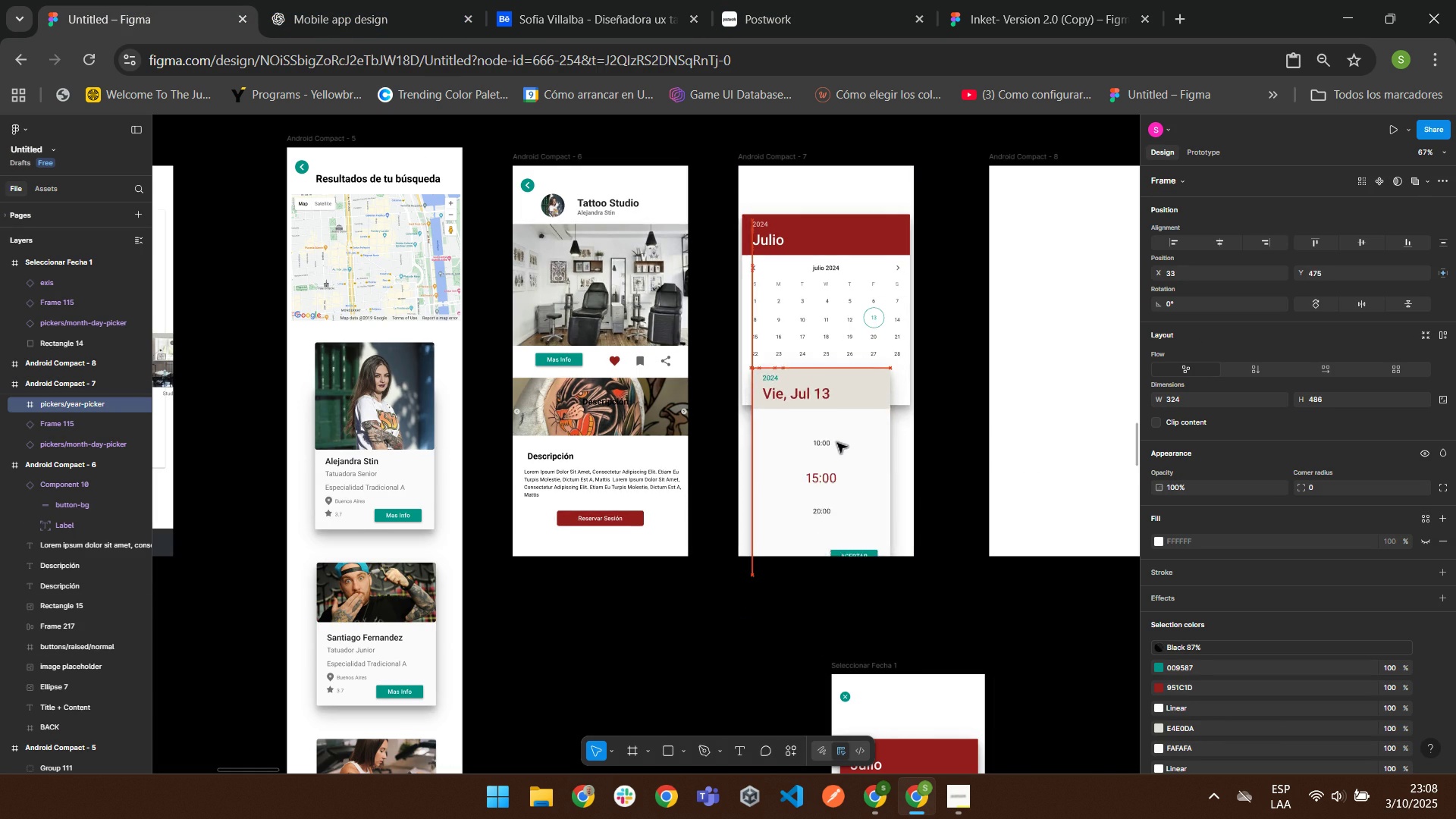 
scroll: coordinate [830, 488], scroll_direction: down, amount: 5.0
 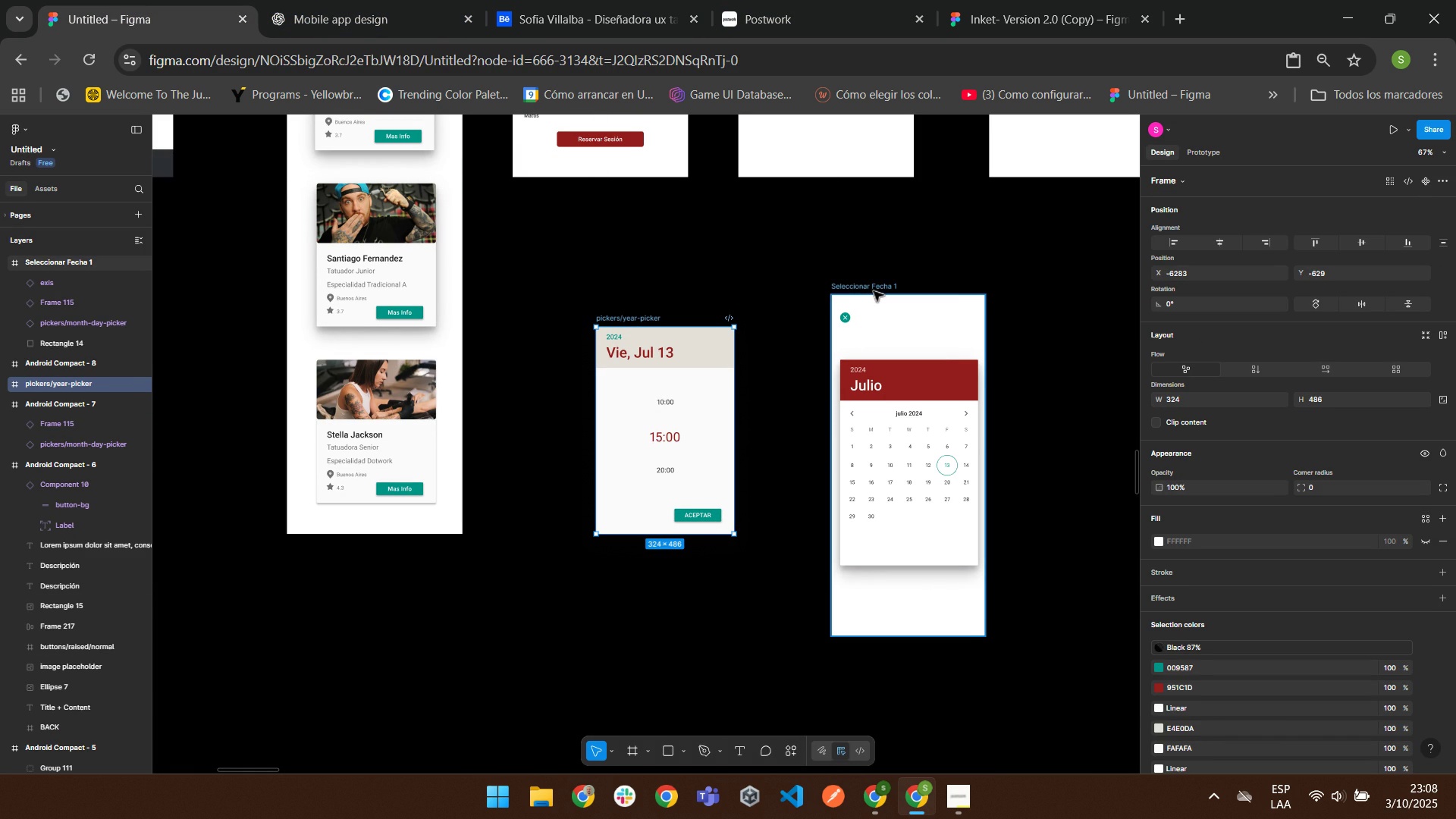 
left_click([873, 290])
 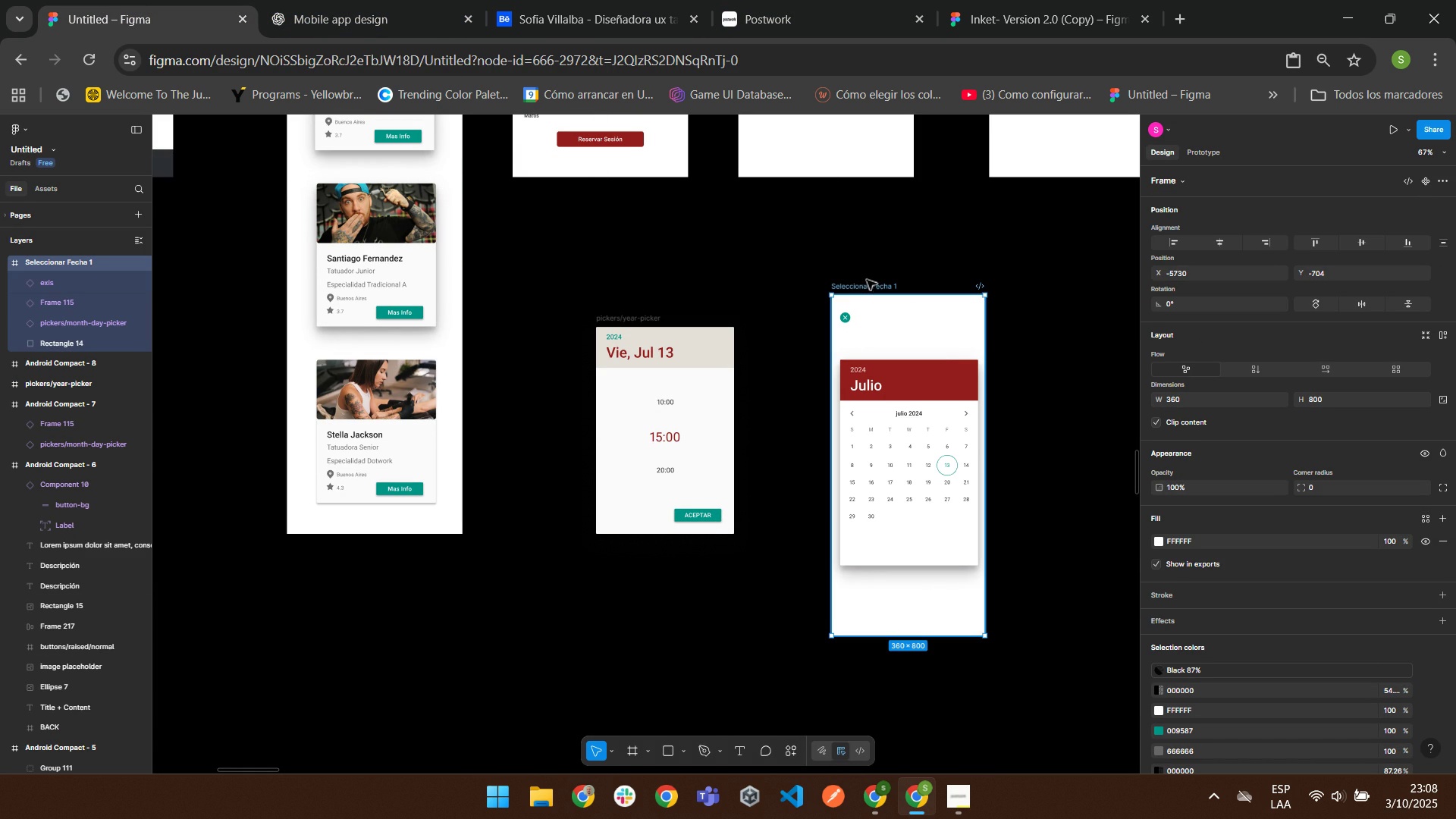 
key(Delete)
 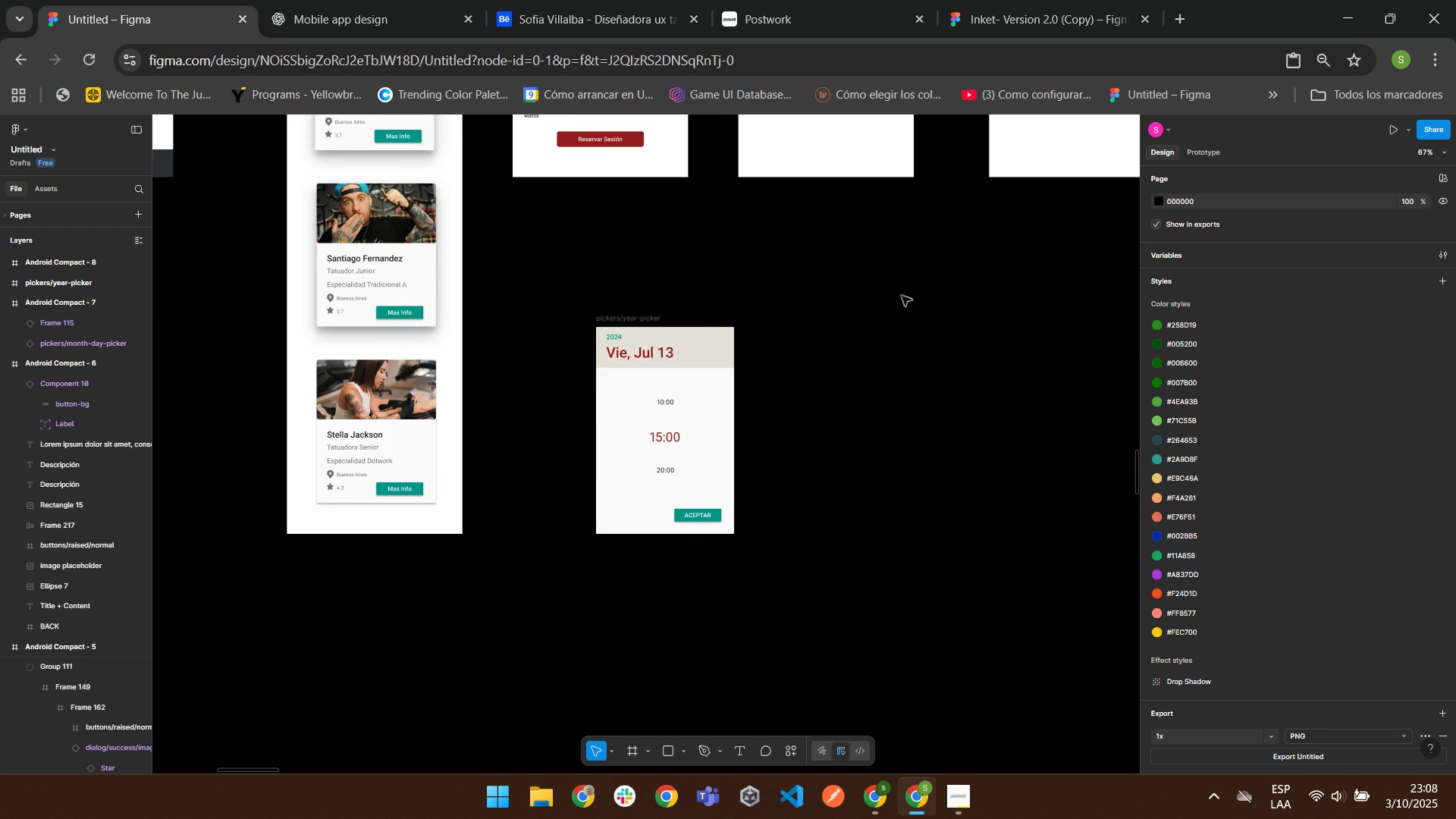 
scroll: coordinate [909, 302], scroll_direction: up, amount: 5.0
 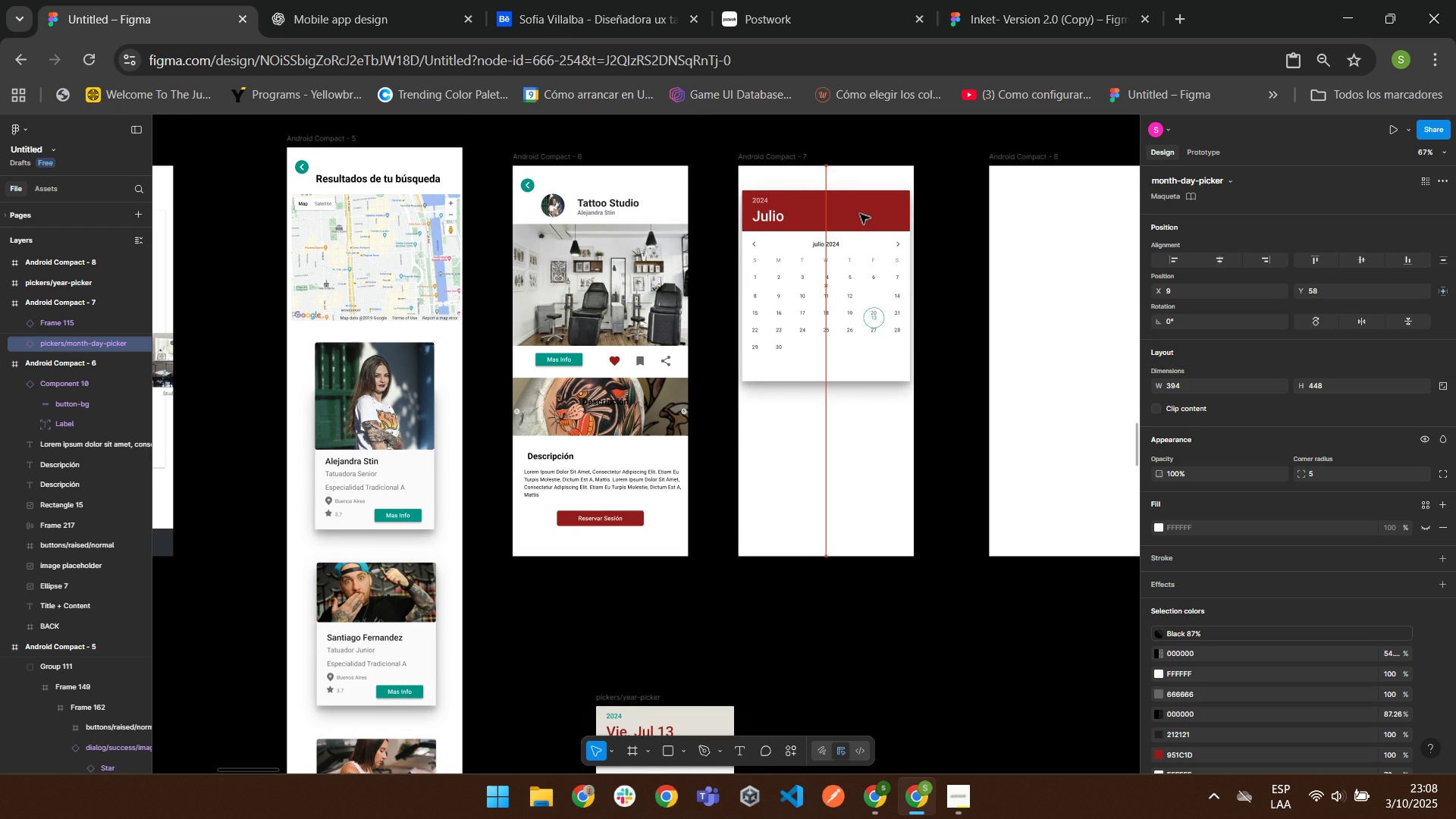 
scroll: coordinate [795, 388], scroll_direction: down, amount: 3.0
 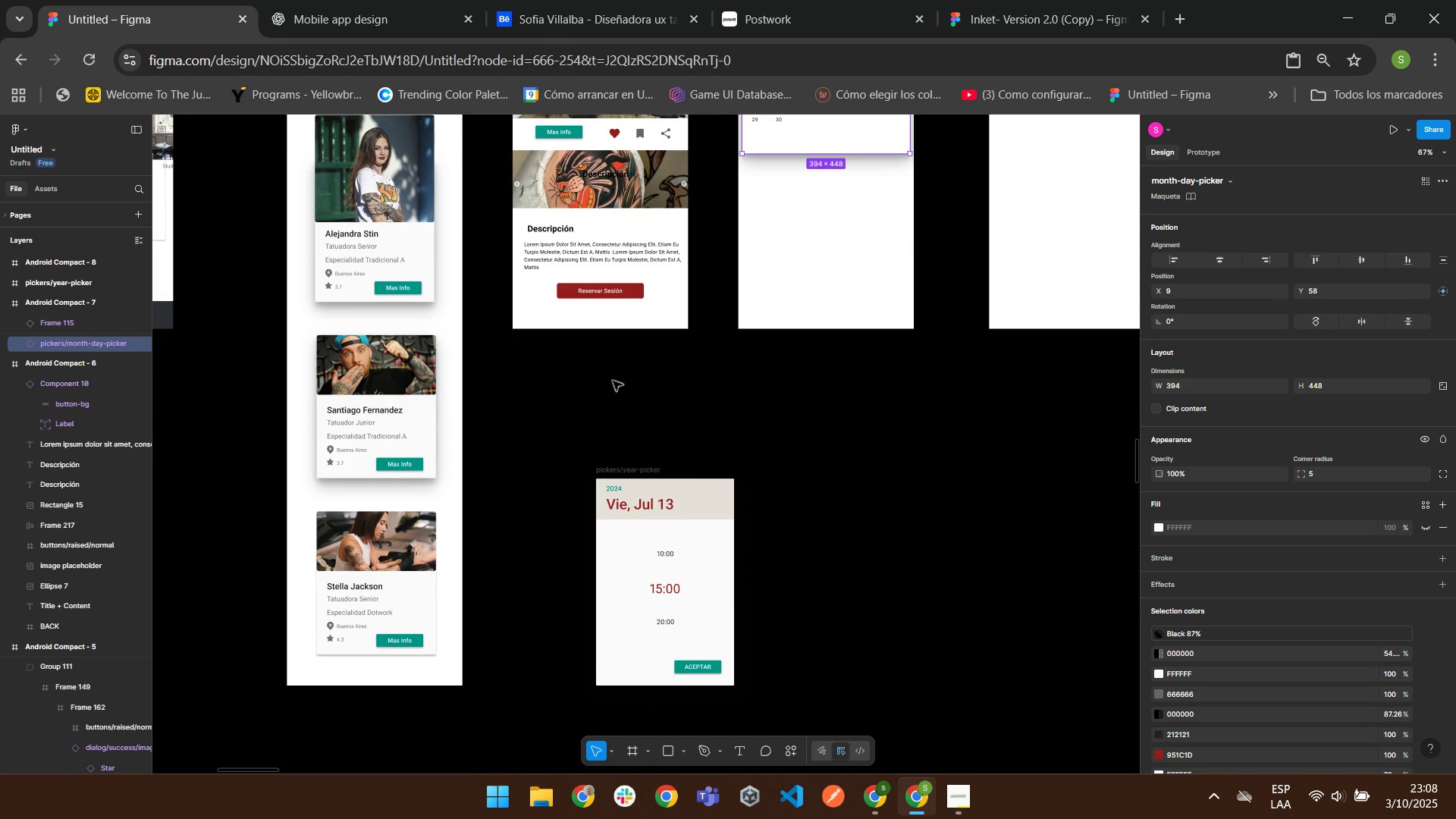 
scroll: coordinate [612, 380], scroll_direction: up, amount: 2.0
 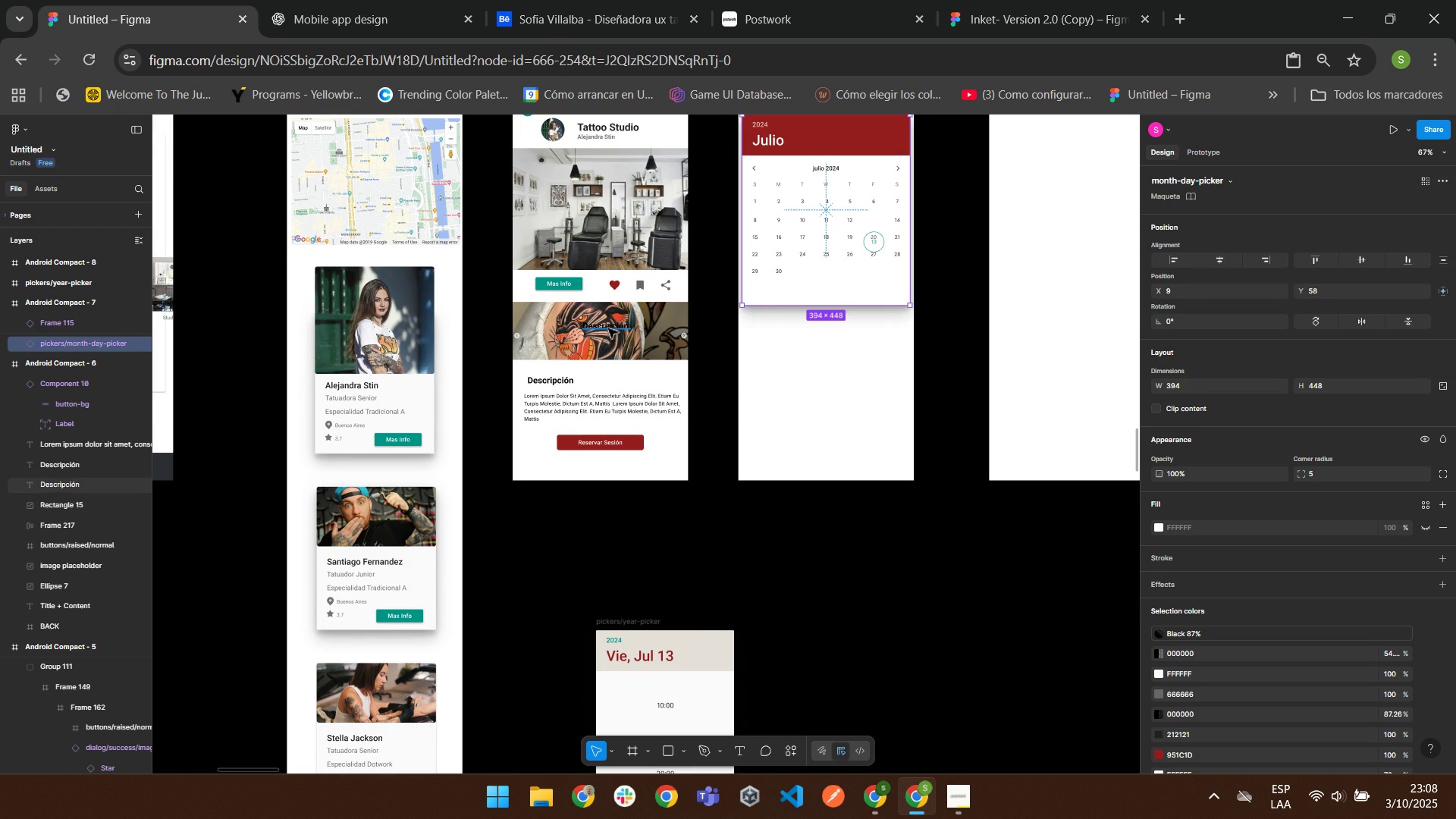 
left_click([607, 327])
 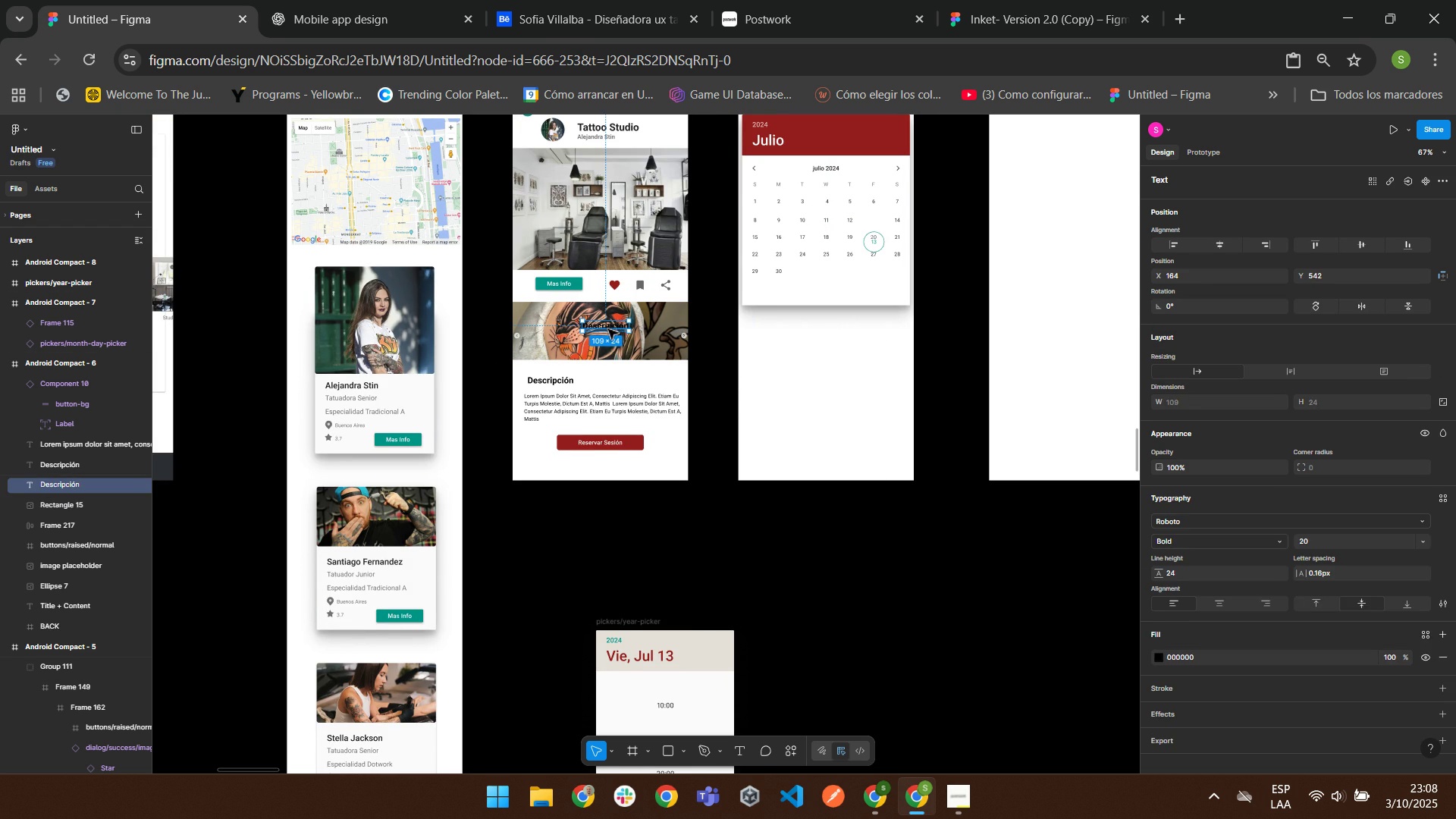 
key(Delete)
 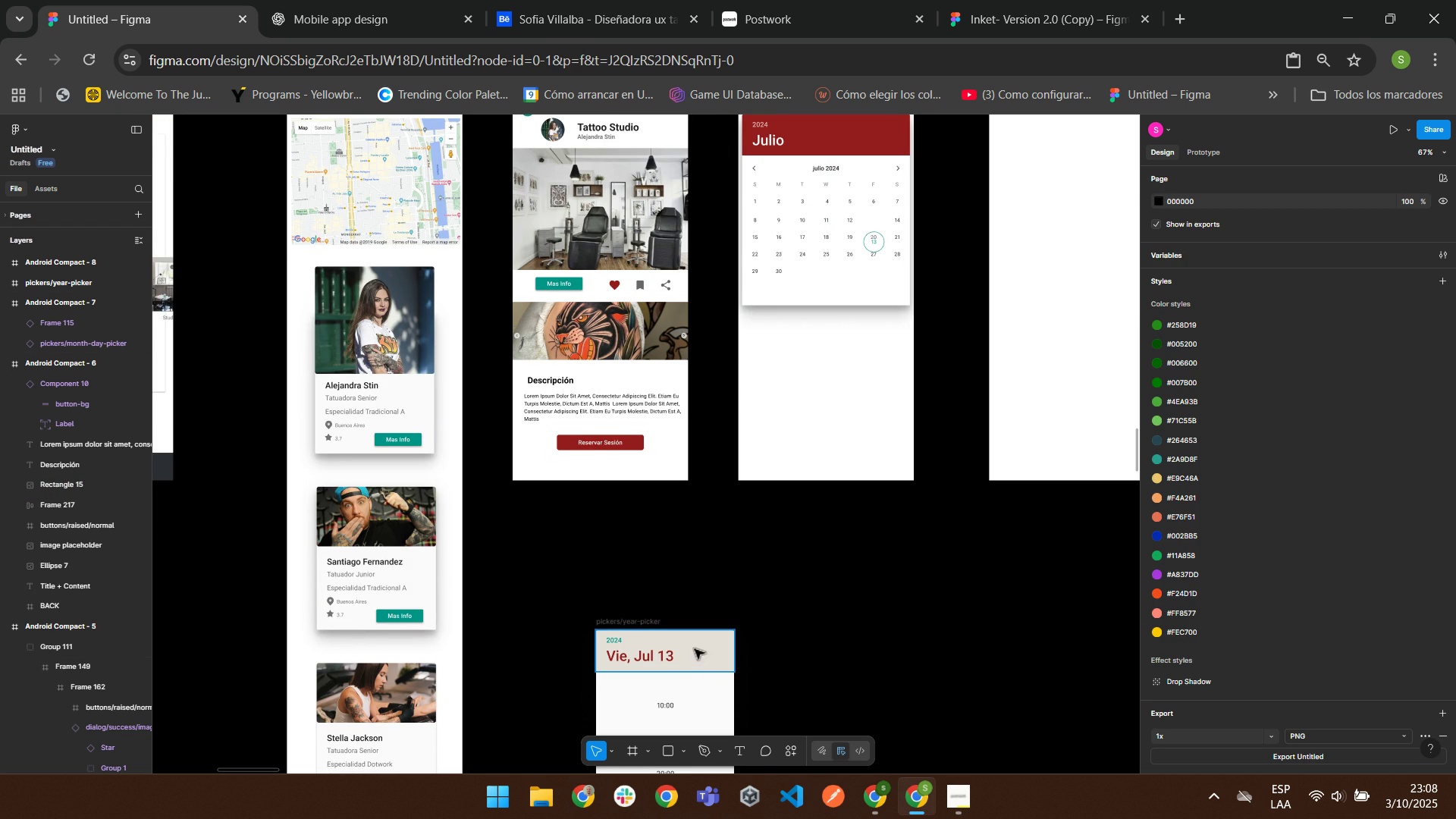 
scroll: coordinate [667, 630], scroll_direction: down, amount: 2.0
 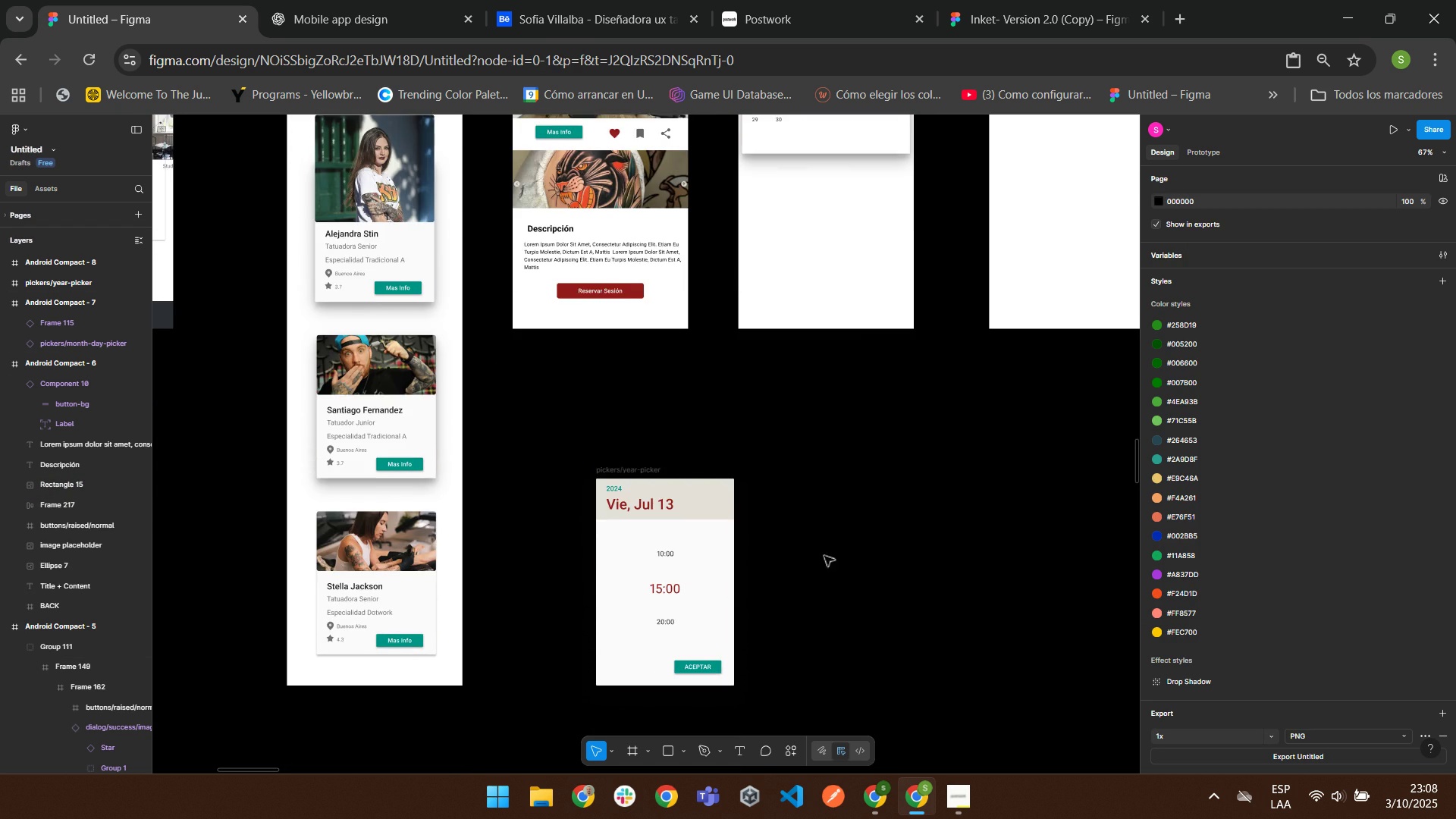 
scroll: coordinate [830, 553], scroll_direction: up, amount: 1.0
 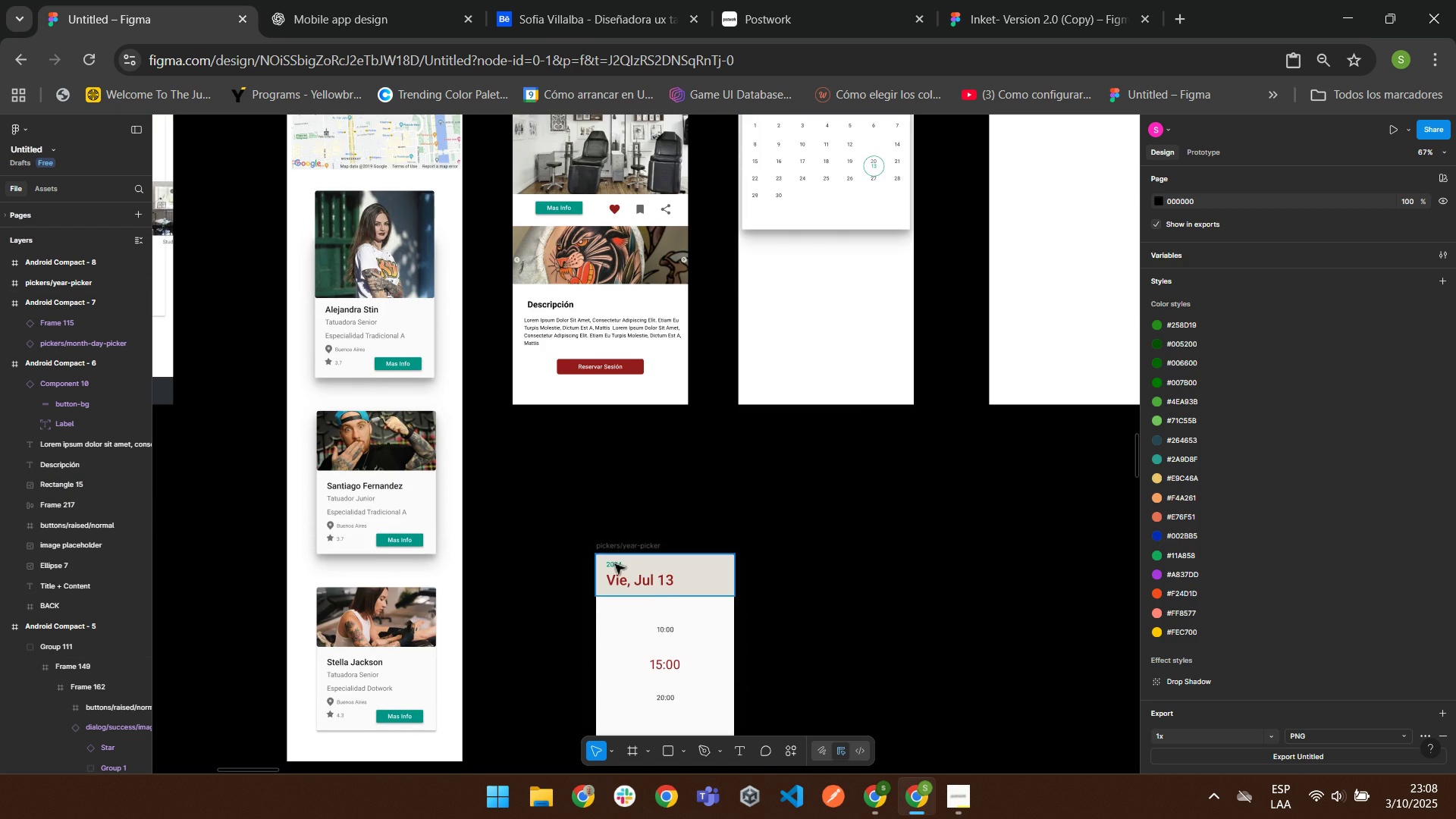 
scroll: coordinate [614, 558], scroll_direction: down, amount: 2.0
 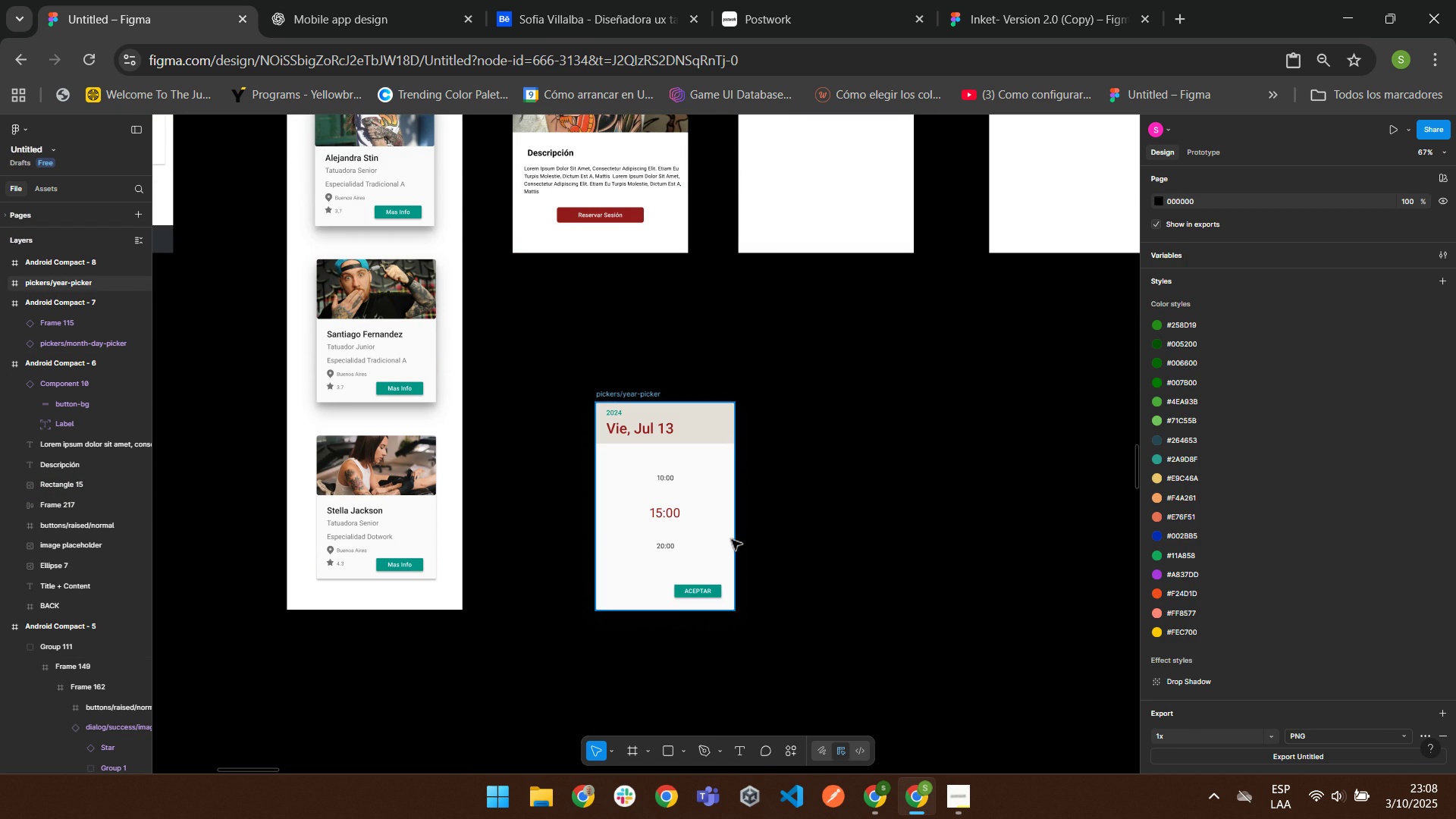 
left_click([731, 539])
 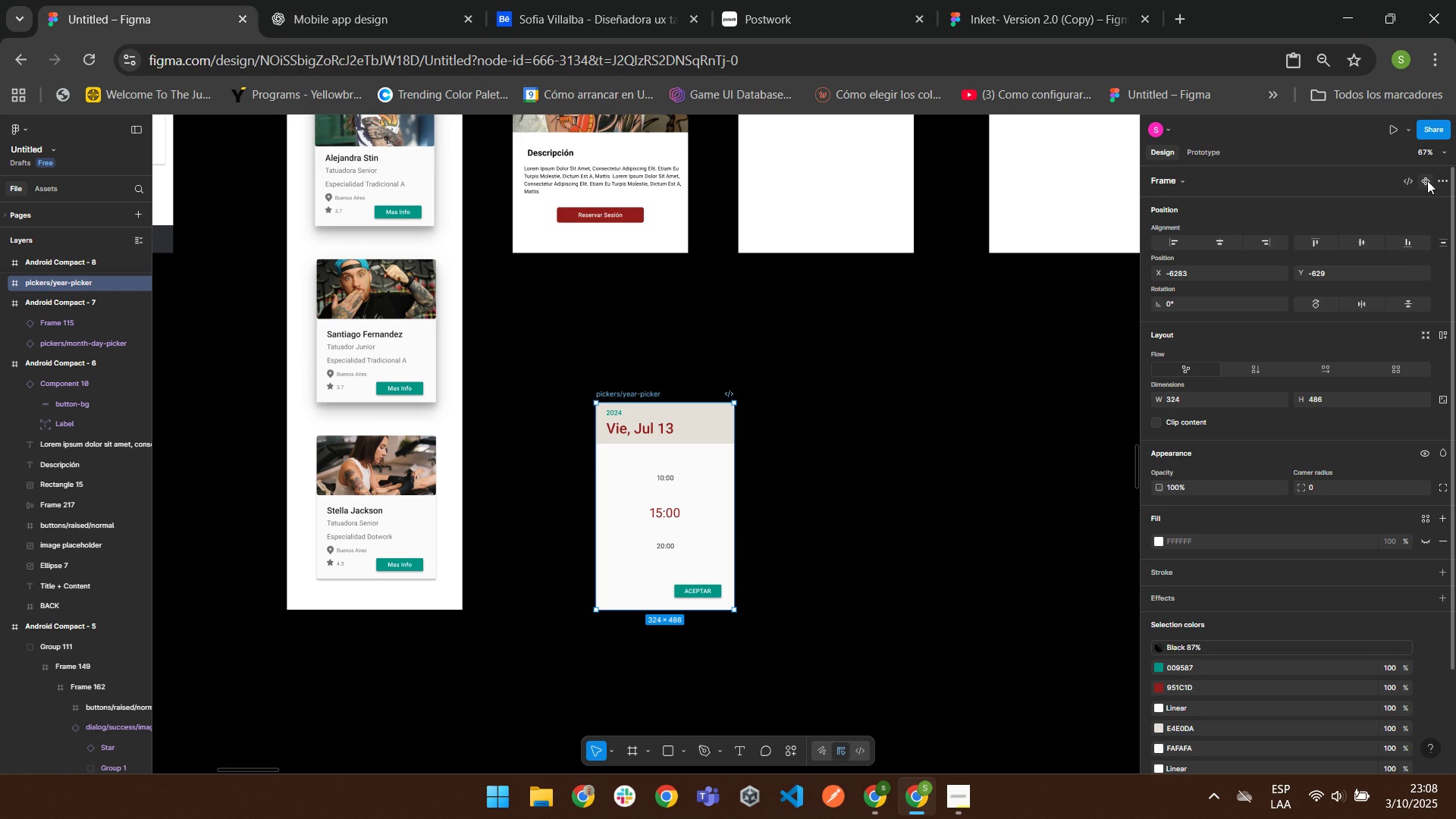 
left_click([1428, 179])
 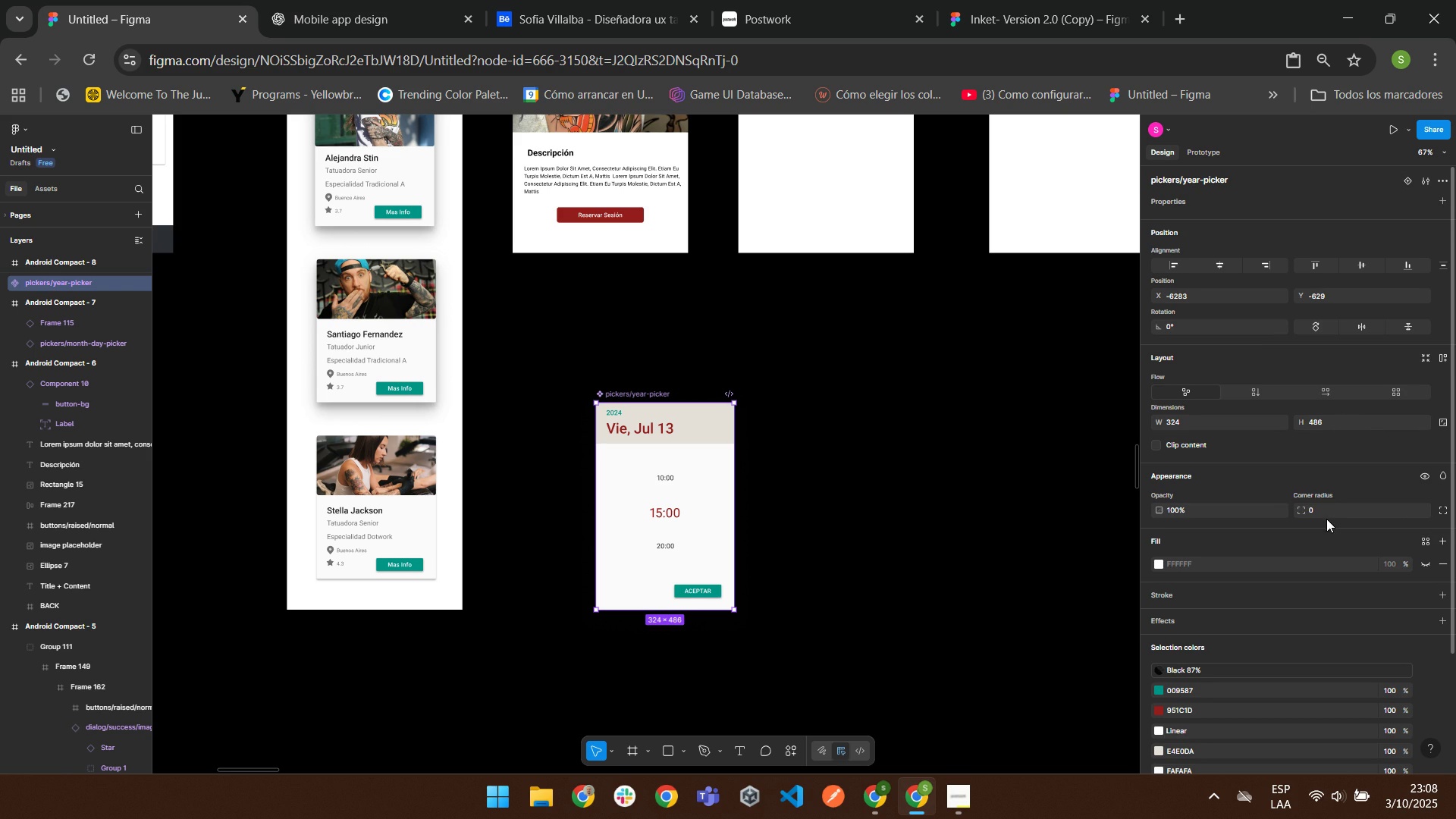 
left_click([1320, 514])
 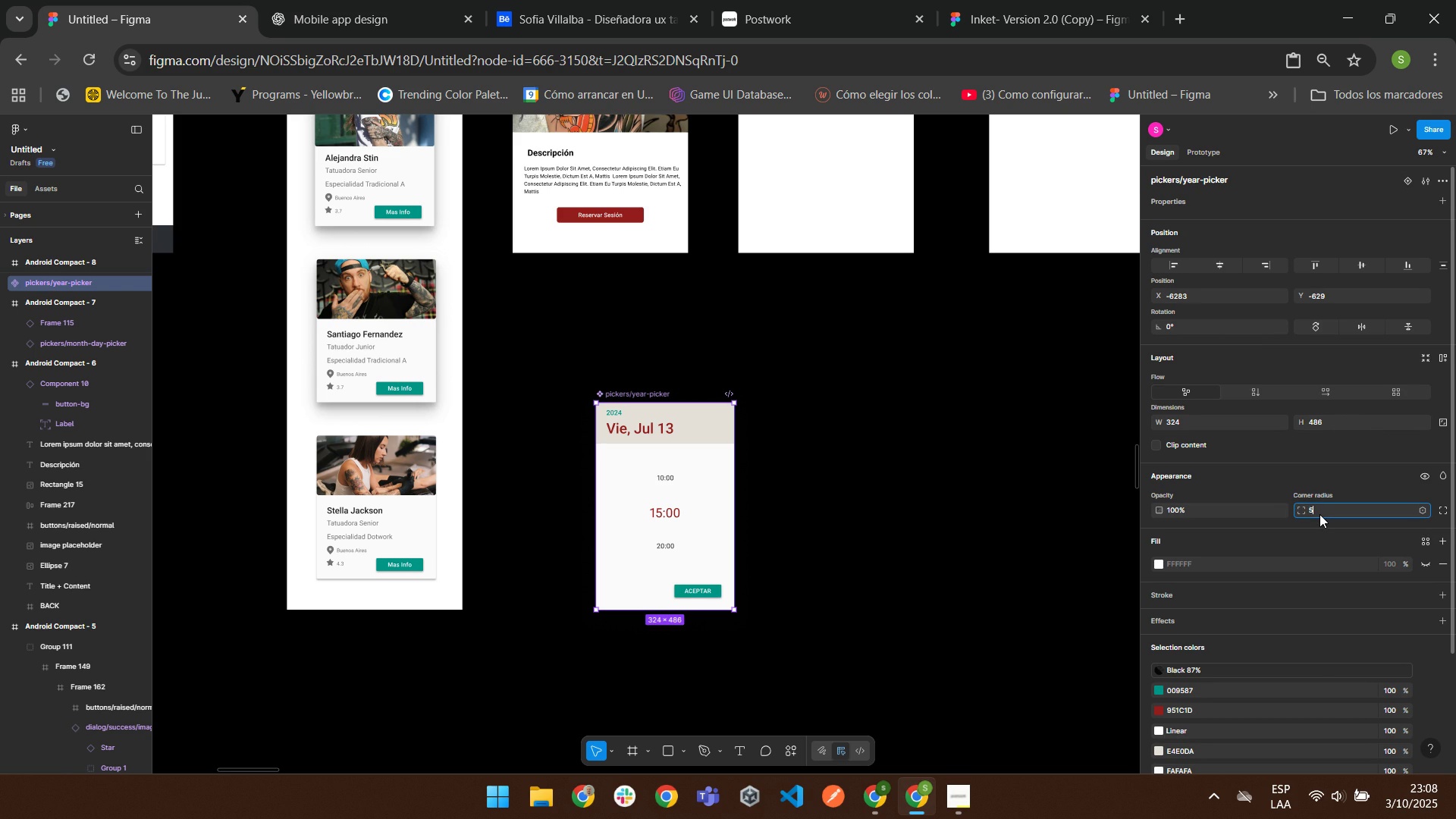 
key(Numpad5)
 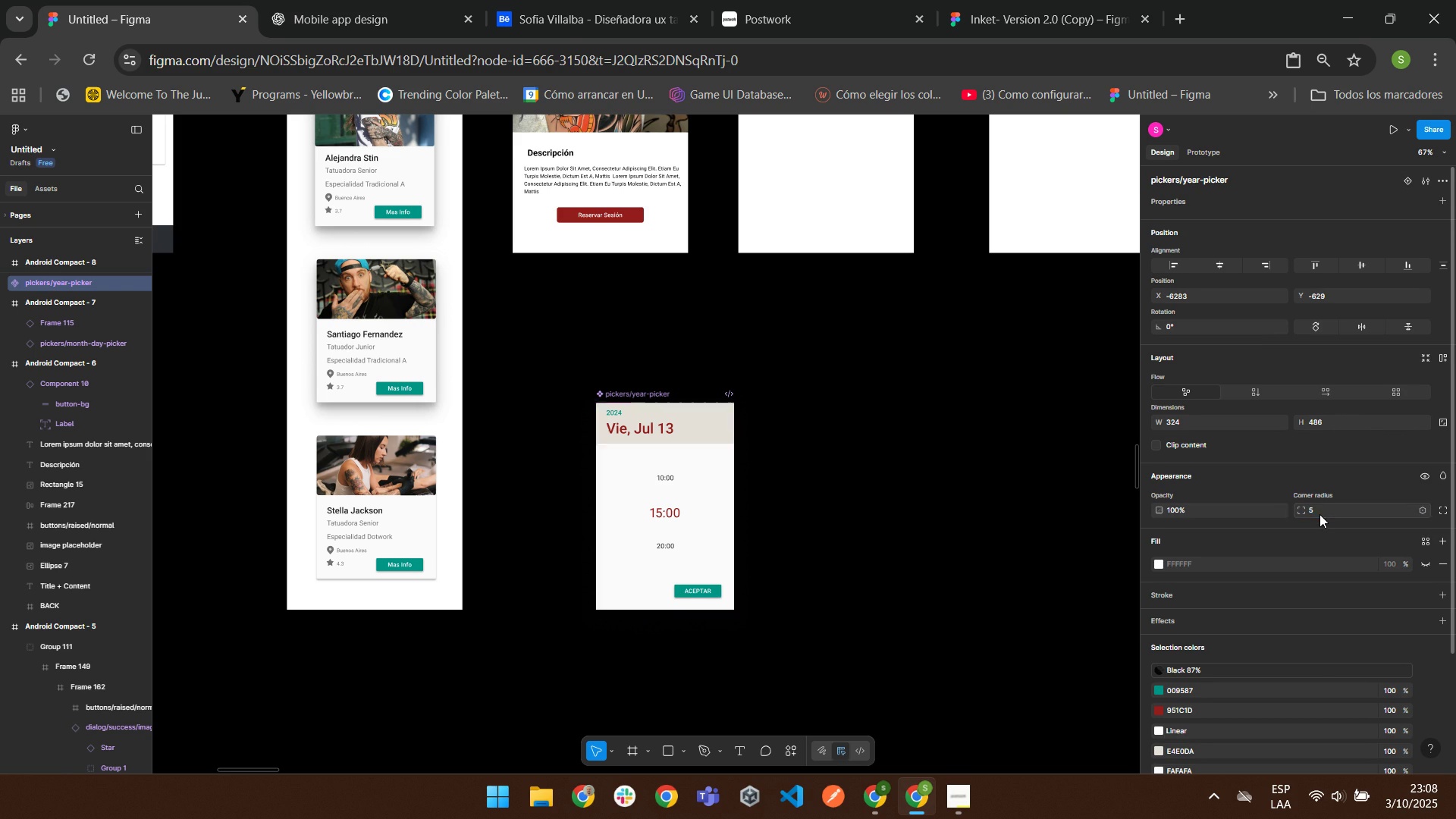 
key(Enter)
 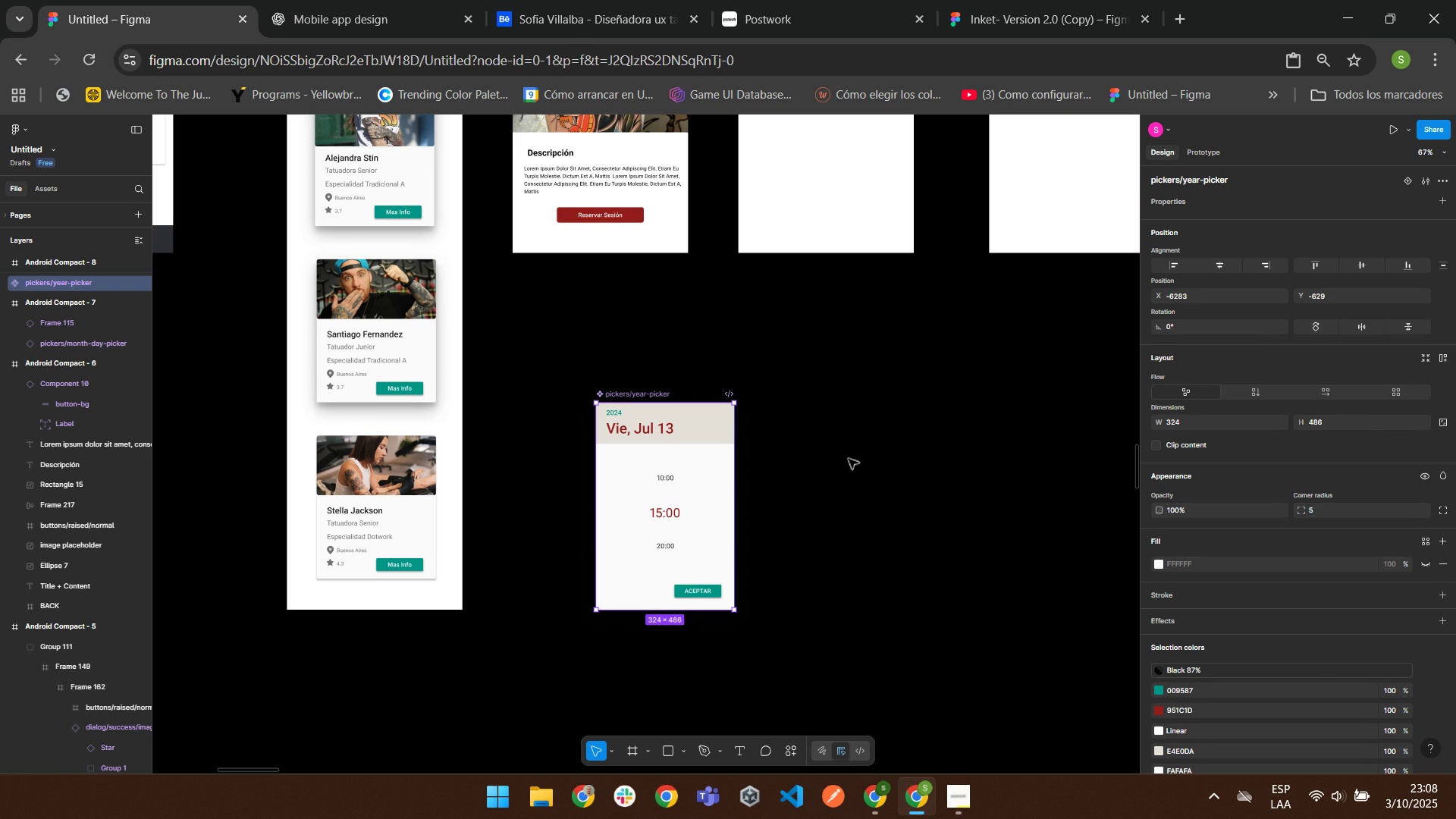 
left_click([848, 458])
 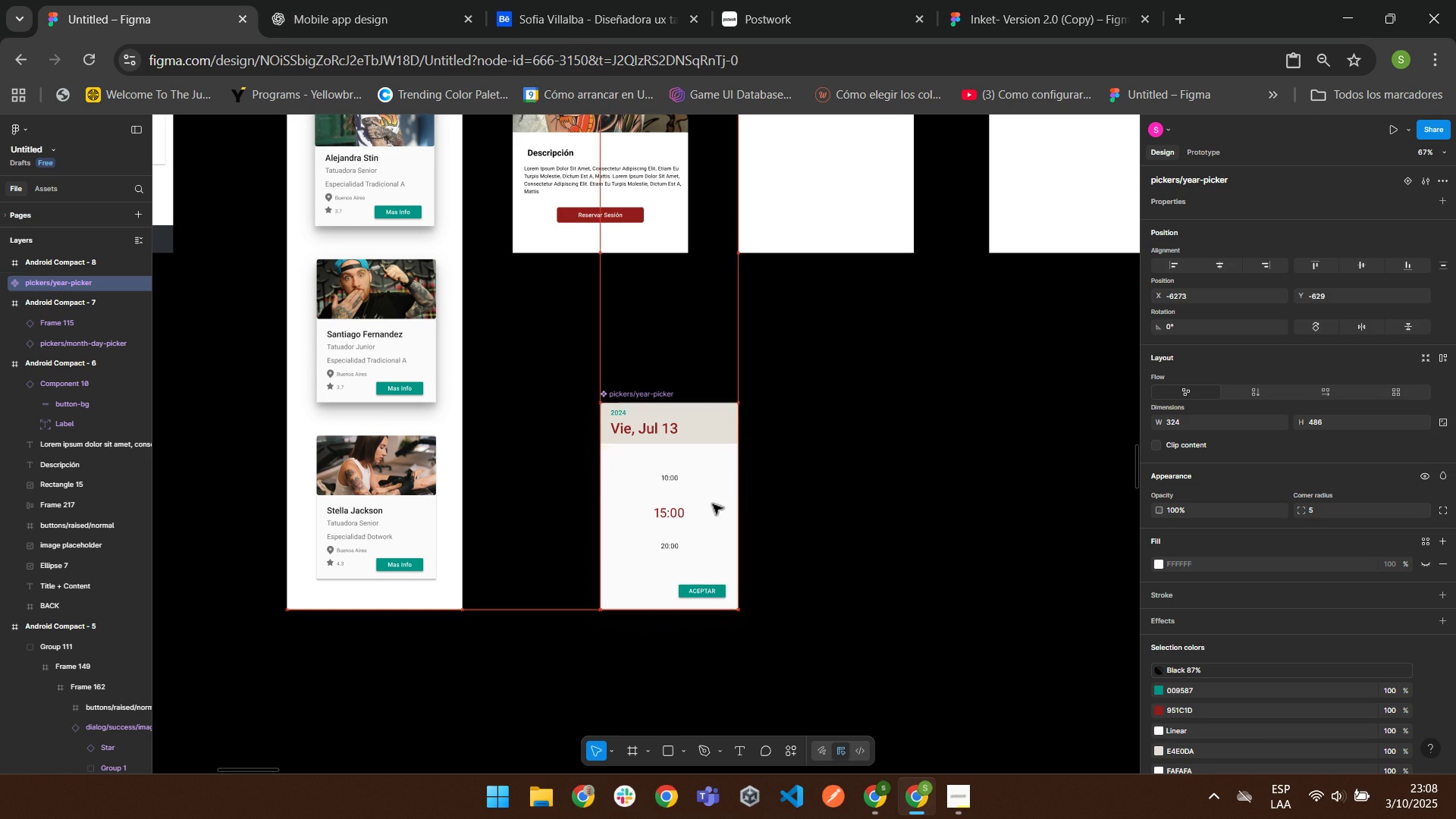 
scroll: coordinate [816, 486], scroll_direction: up, amount: 5.0
 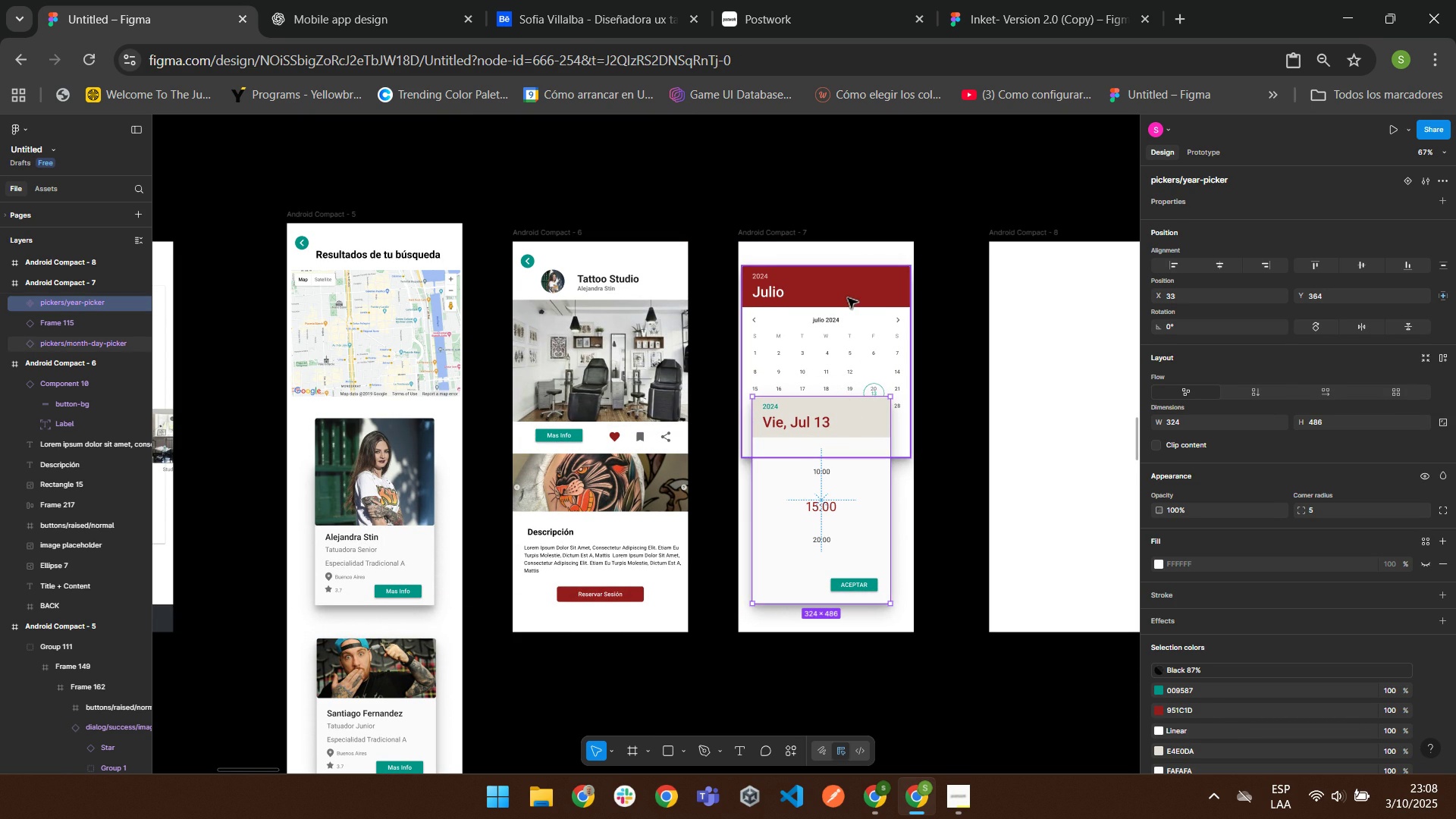 
wait(12.3)
 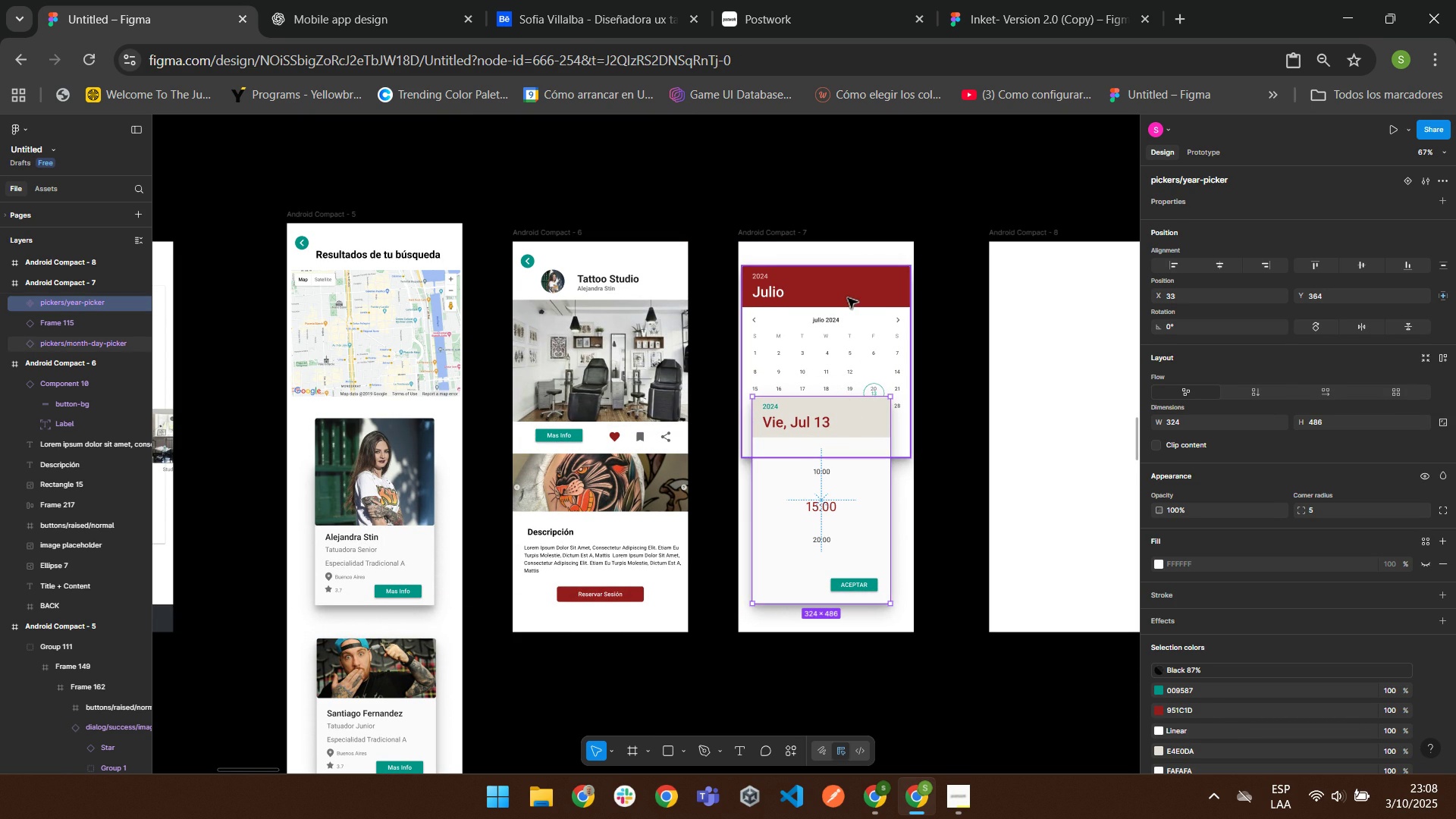 
scroll: coordinate [864, 580], scroll_direction: down, amount: 5.0
 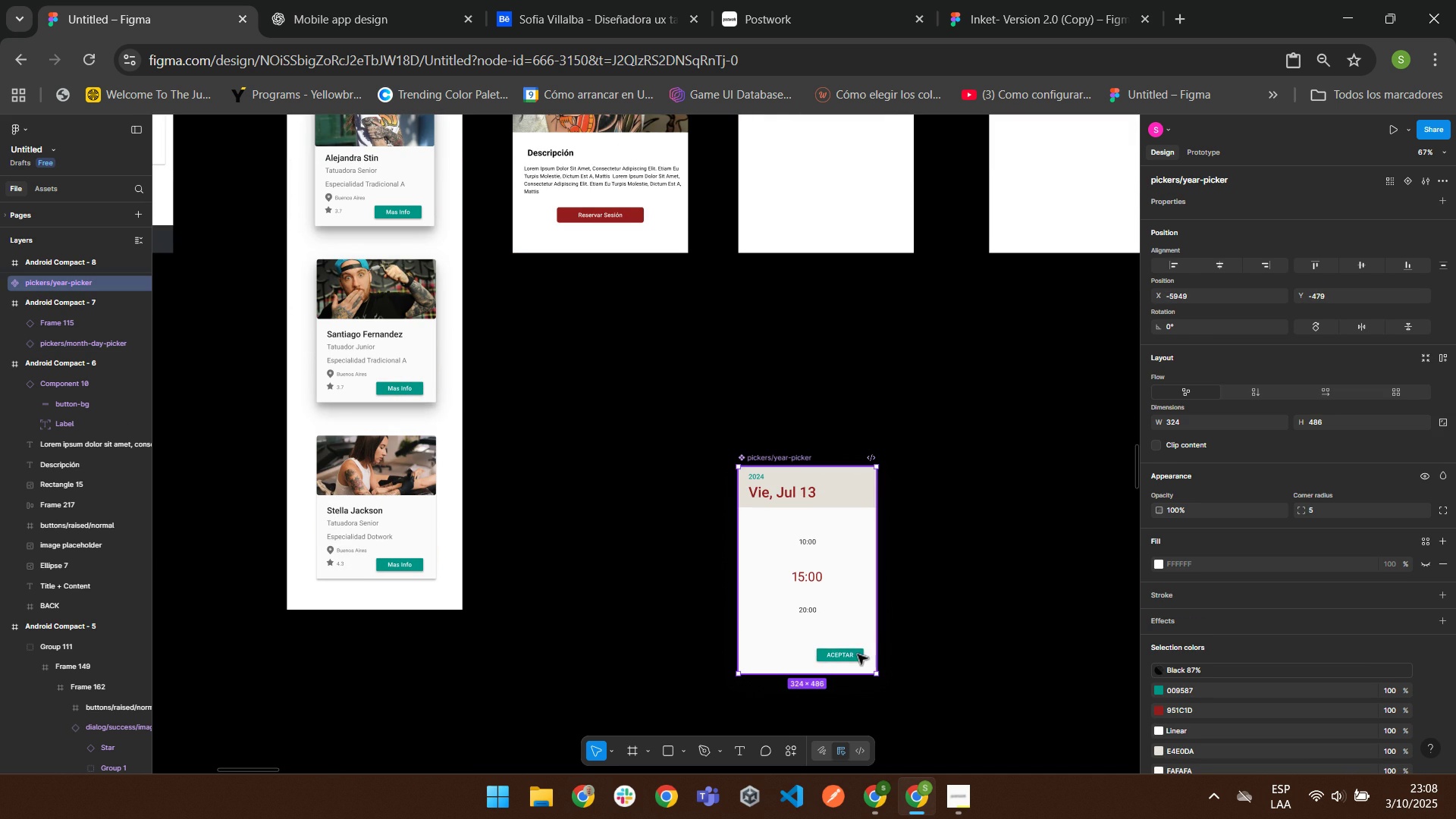 
double_click([857, 654])
 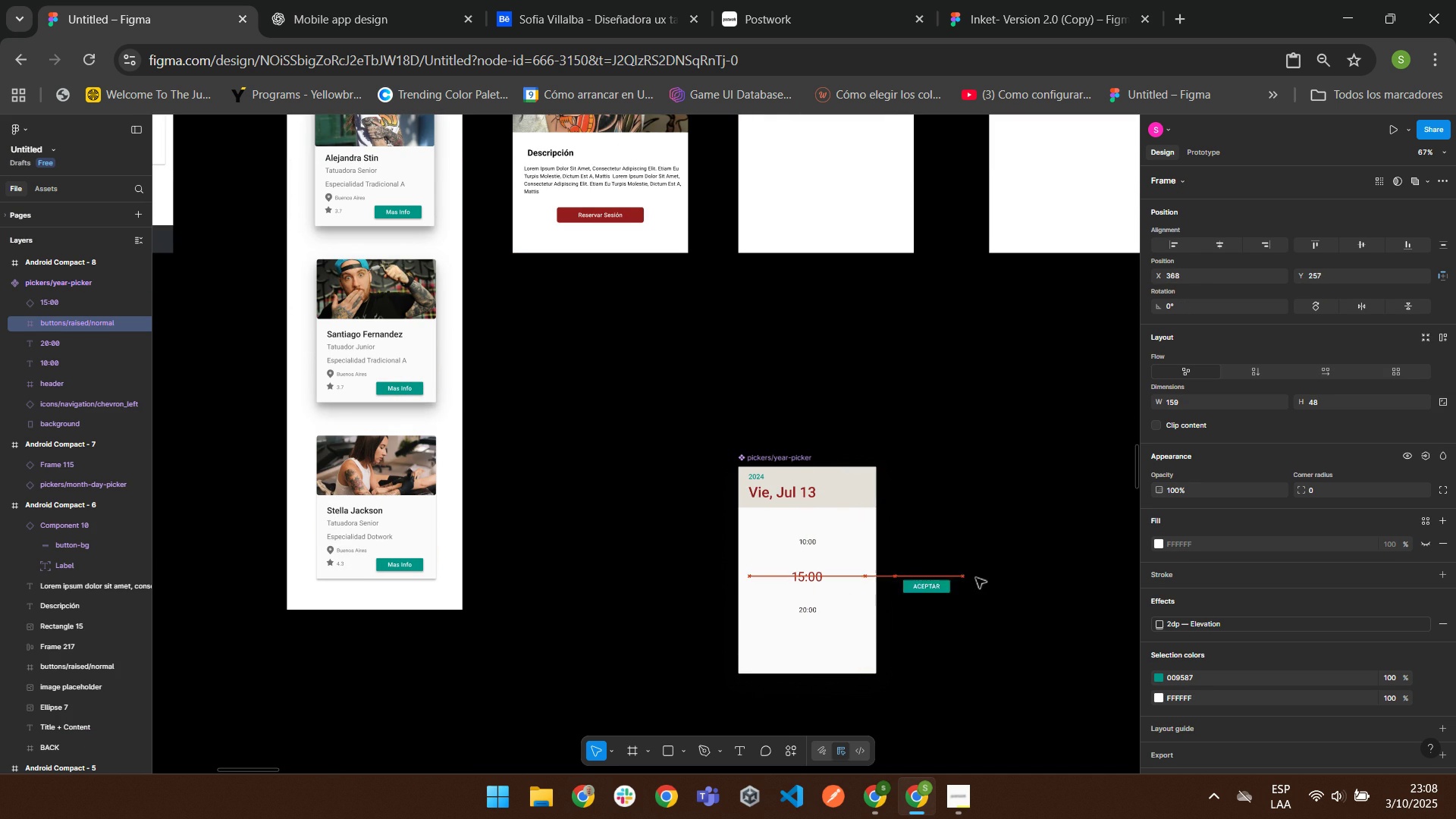 
left_click([813, 655])